 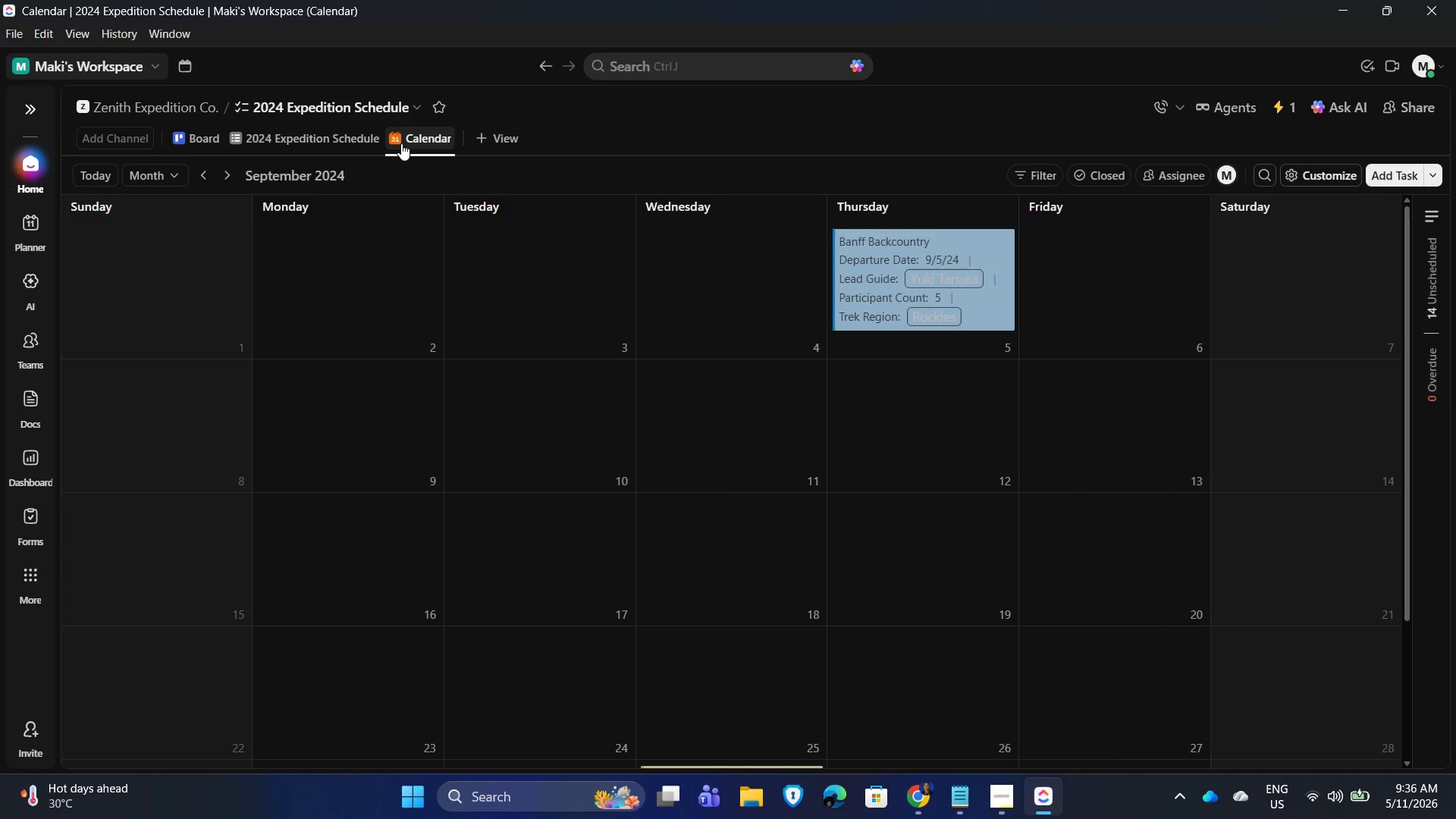 
scroll: coordinate [774, 326], scroll_direction: up, amount: 2.0
 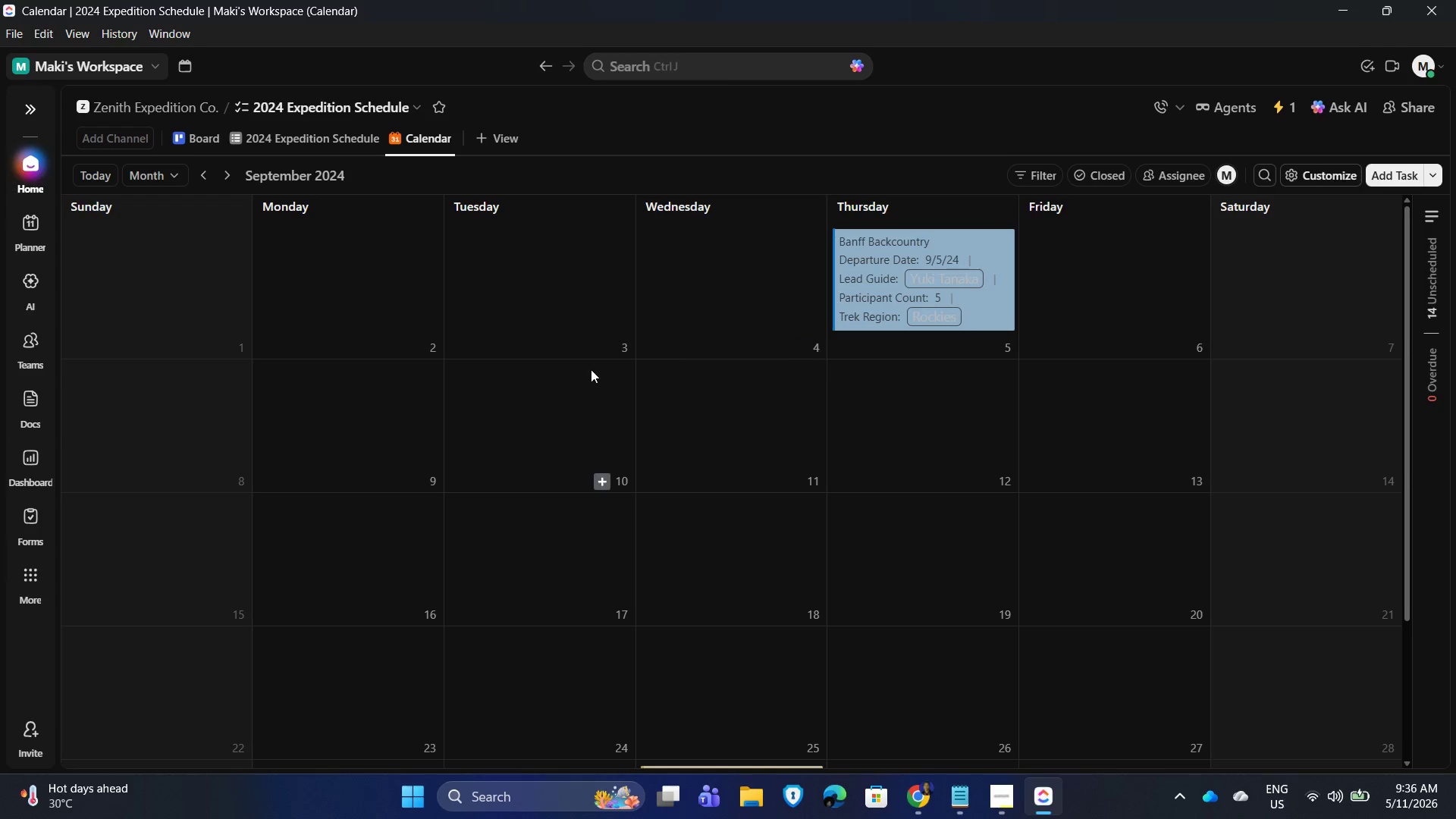 
scroll: coordinate [634, 440], scroll_direction: down, amount: 4.0
 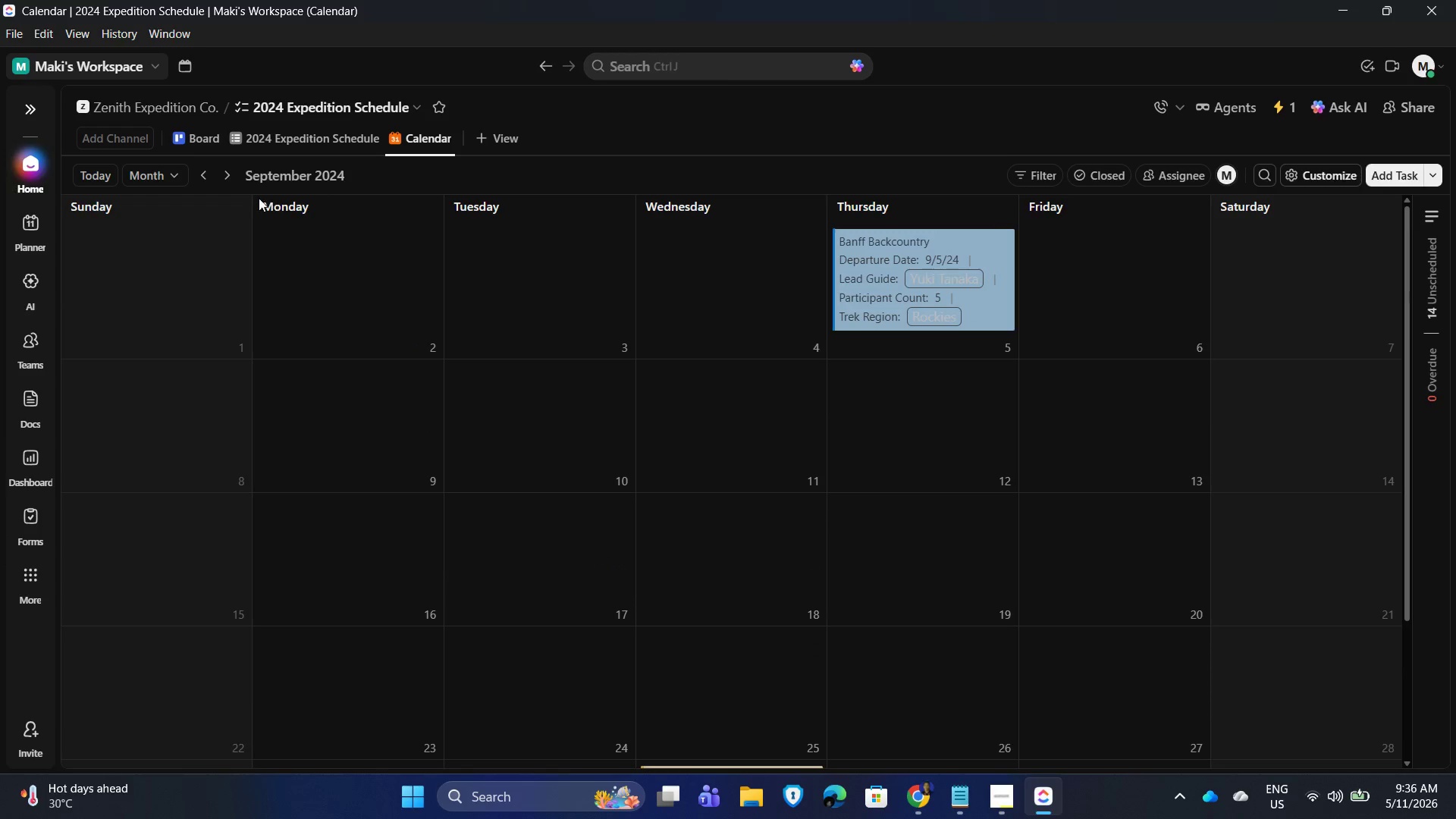 
left_click([211, 175])
 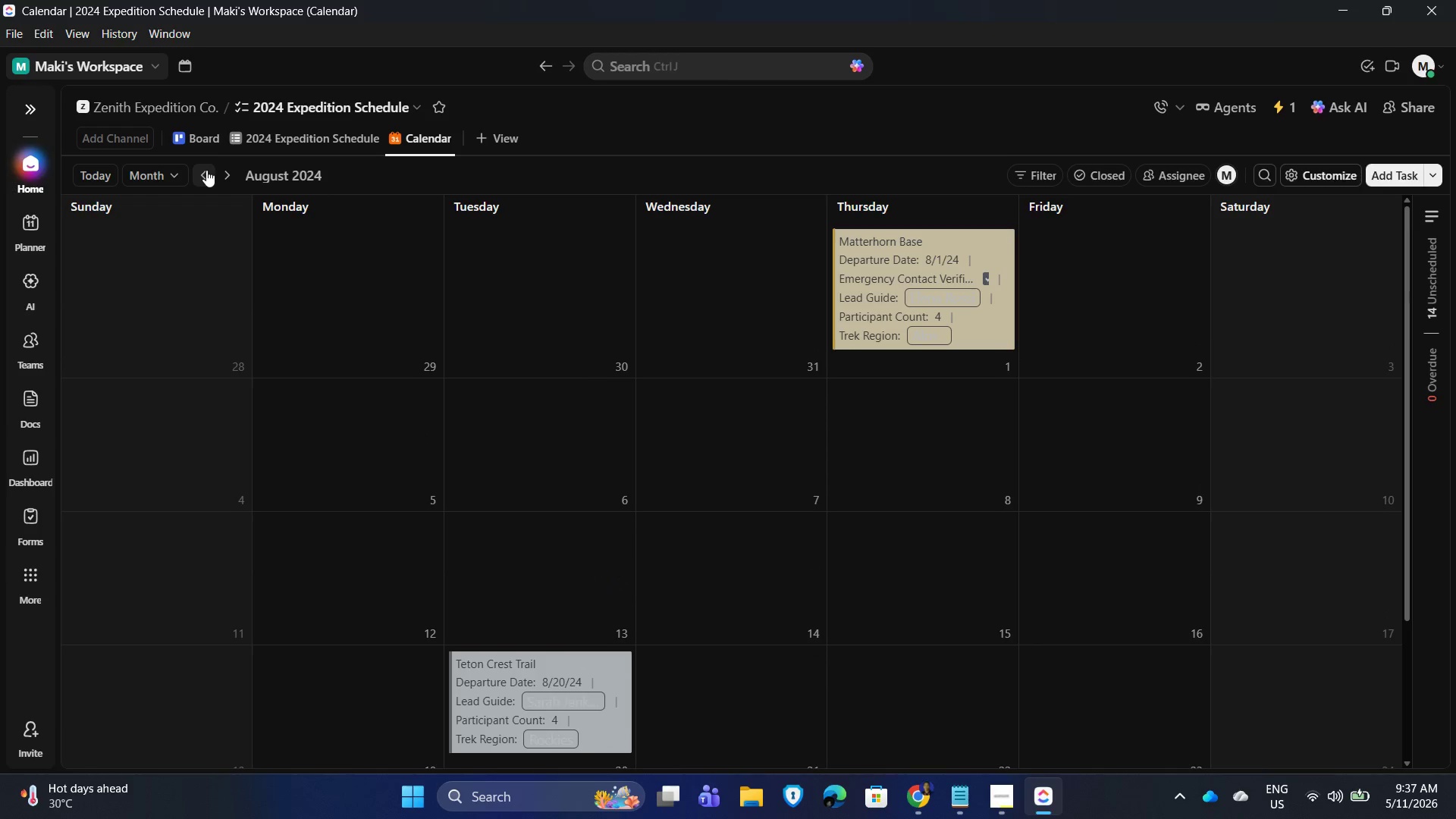 
left_click([205, 170])
 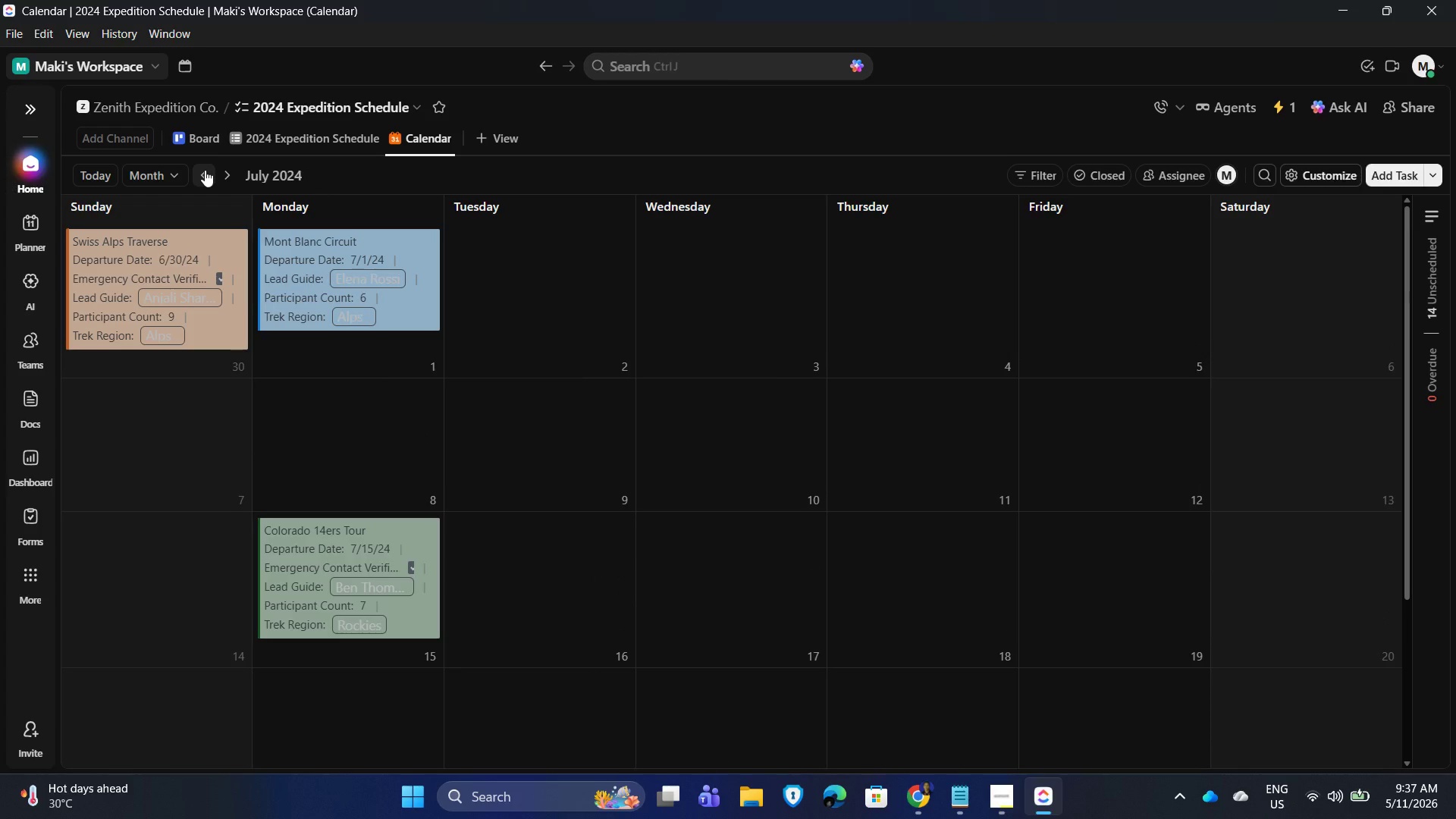 
left_click([205, 170])
 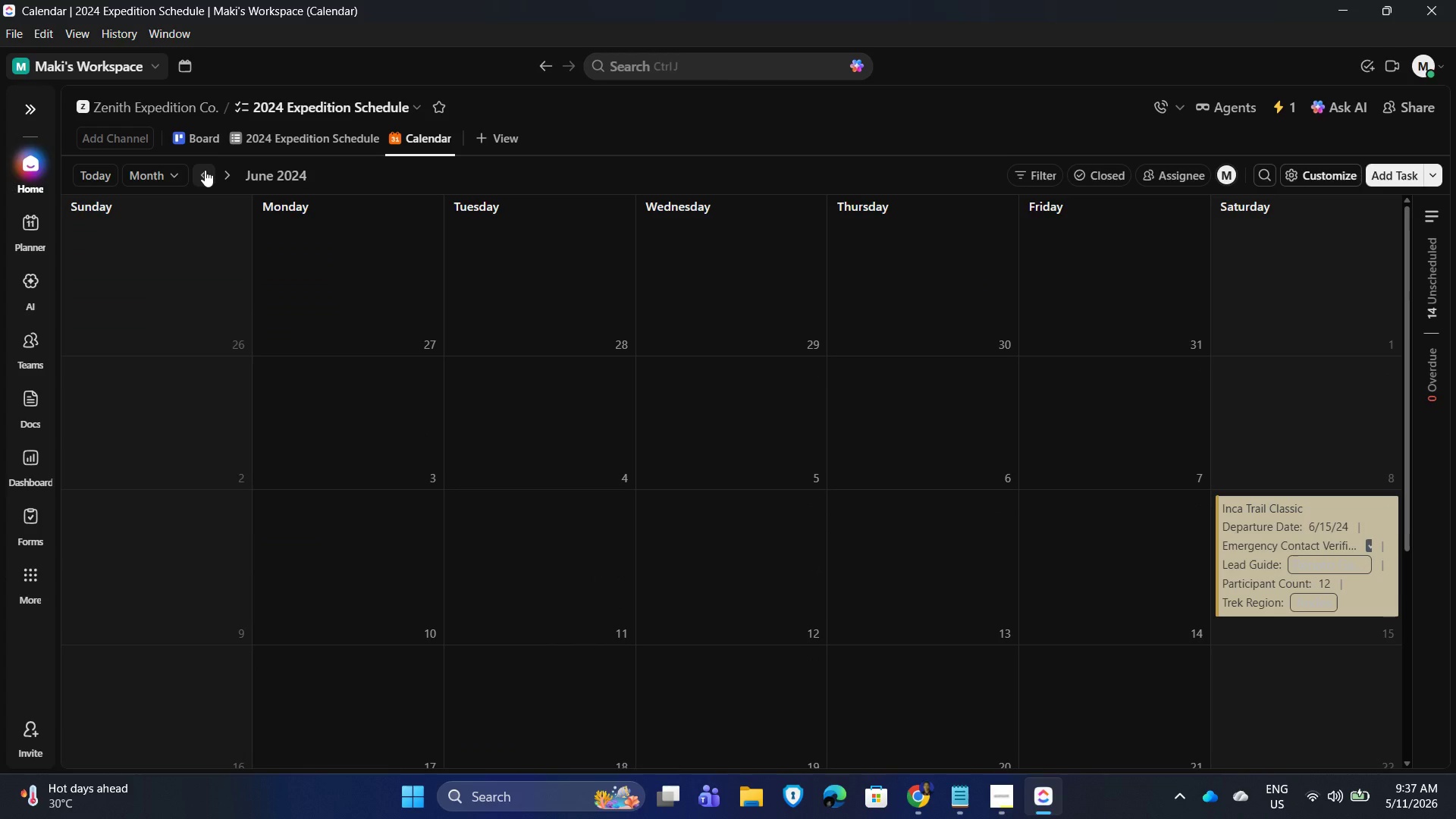 
left_click([205, 170])
 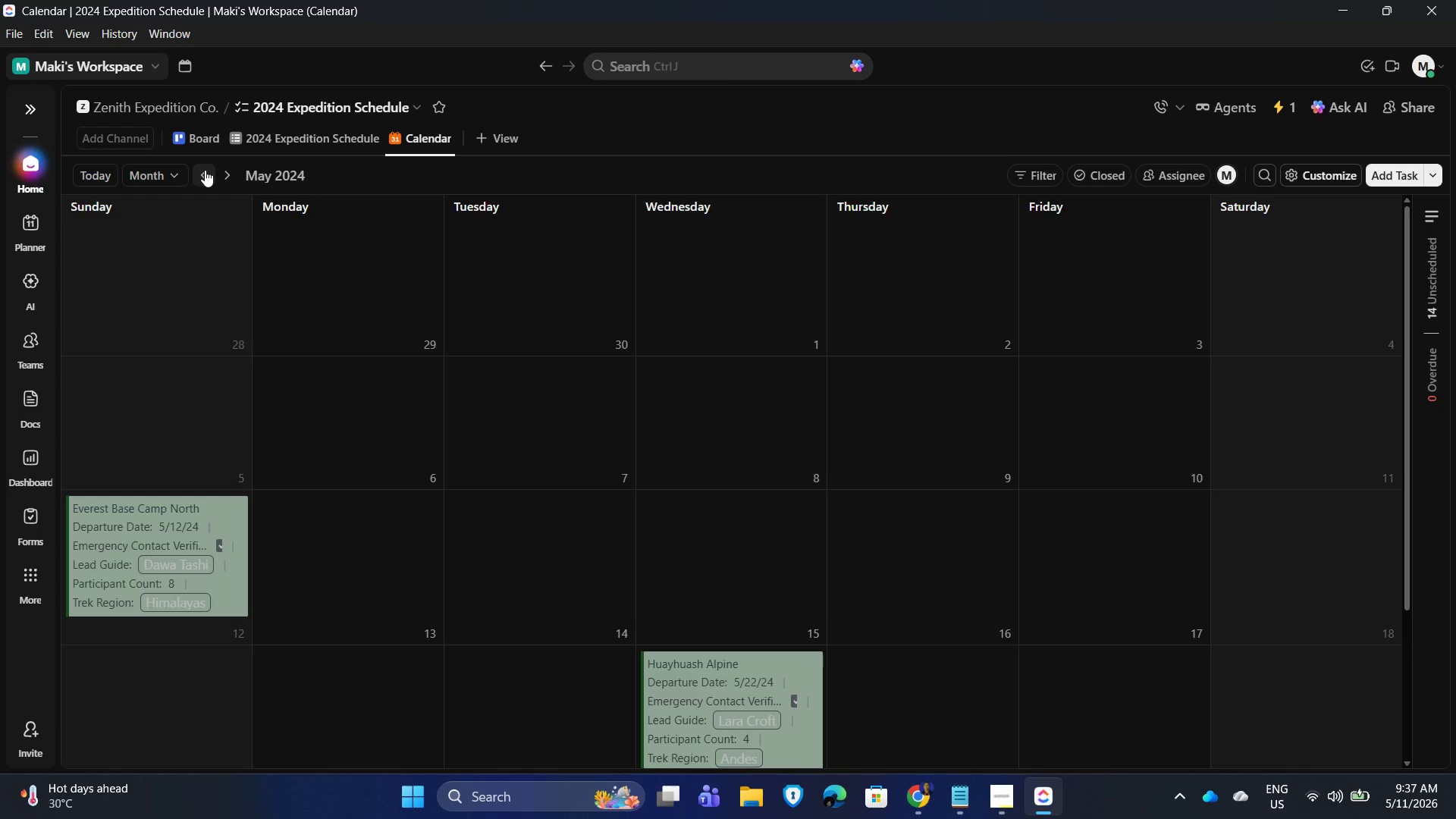 
left_click([204, 169])
 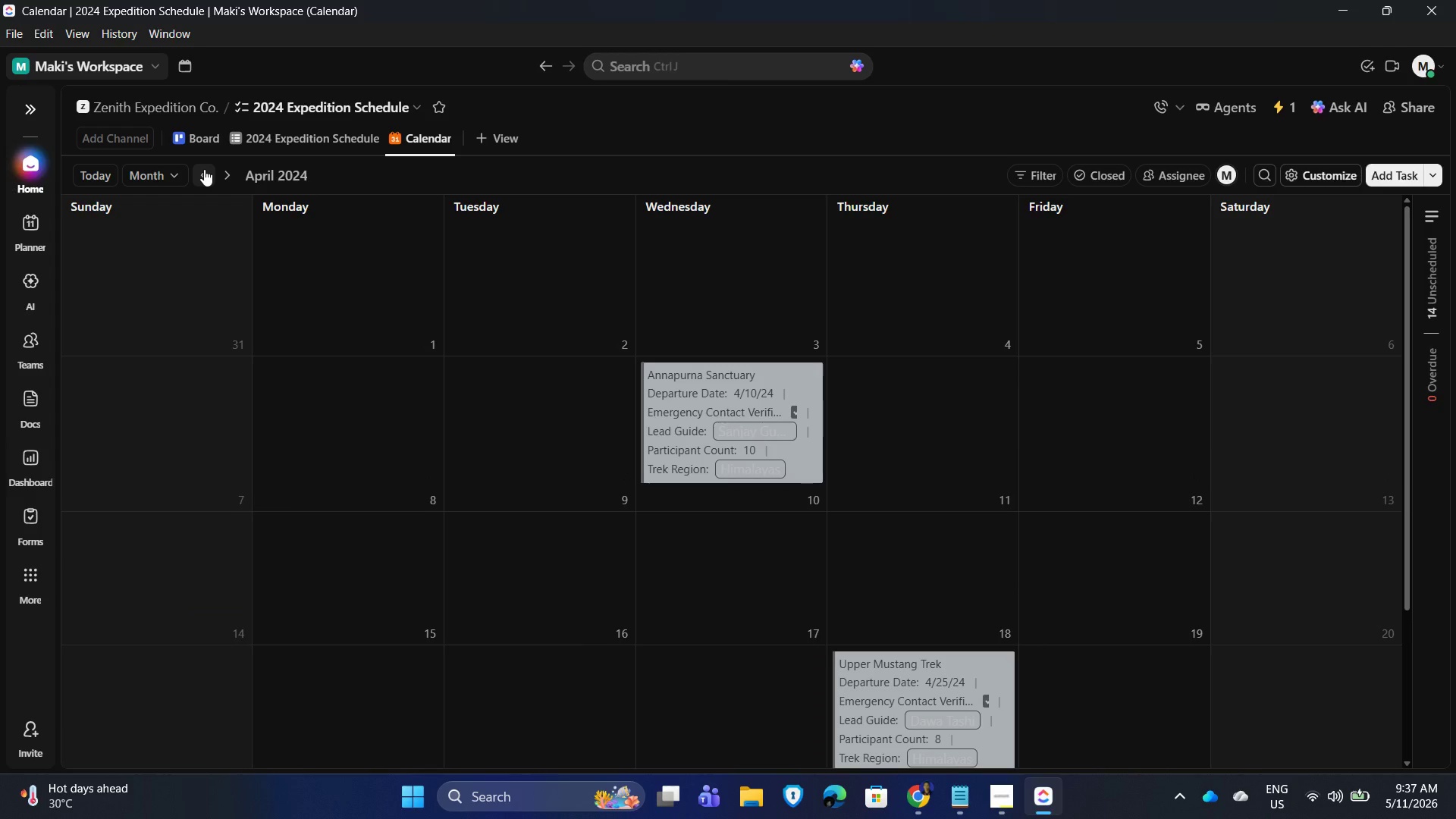 
left_click([204, 169])
 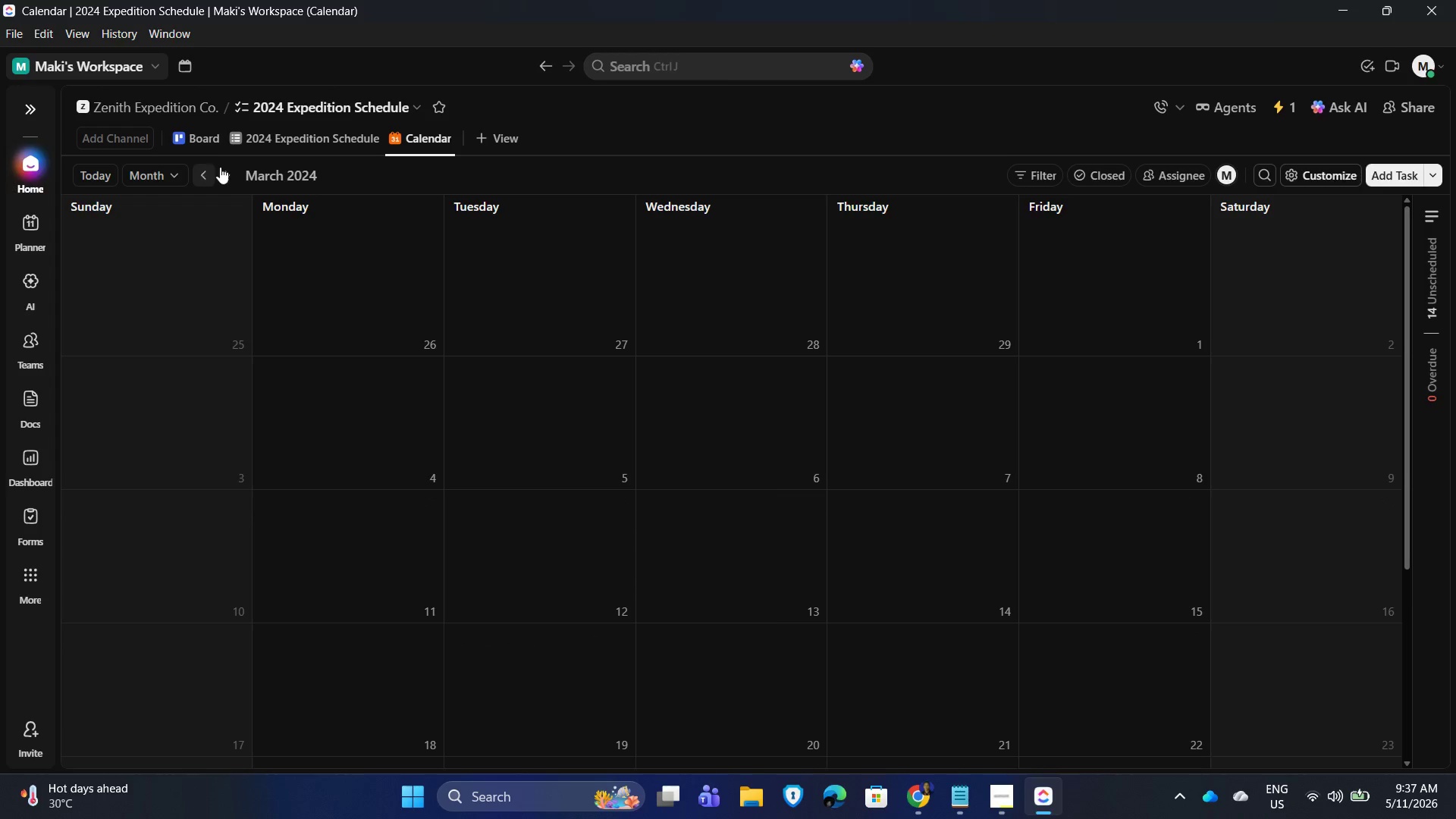 
left_click([223, 167])
 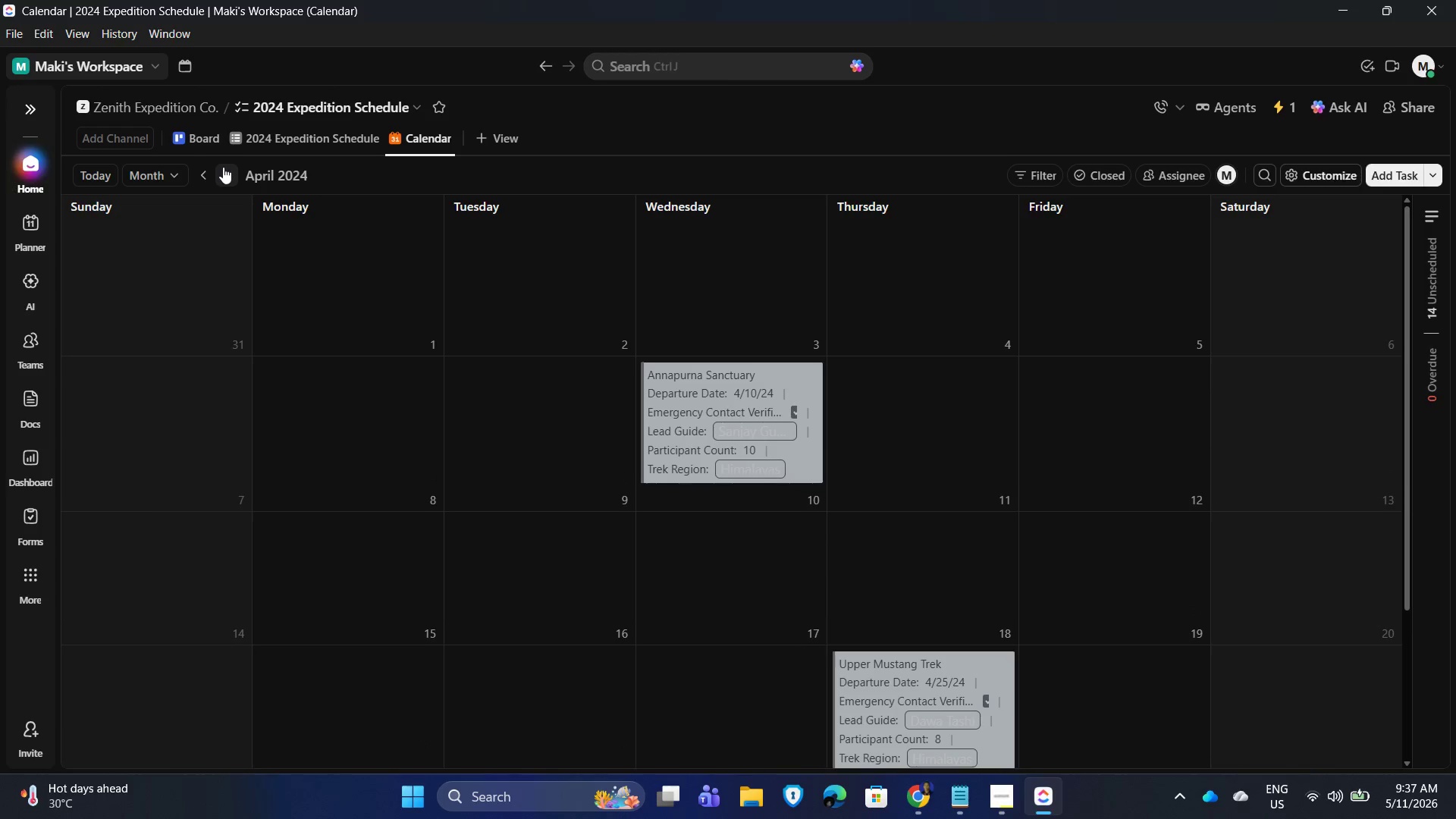 
left_click([223, 167])
 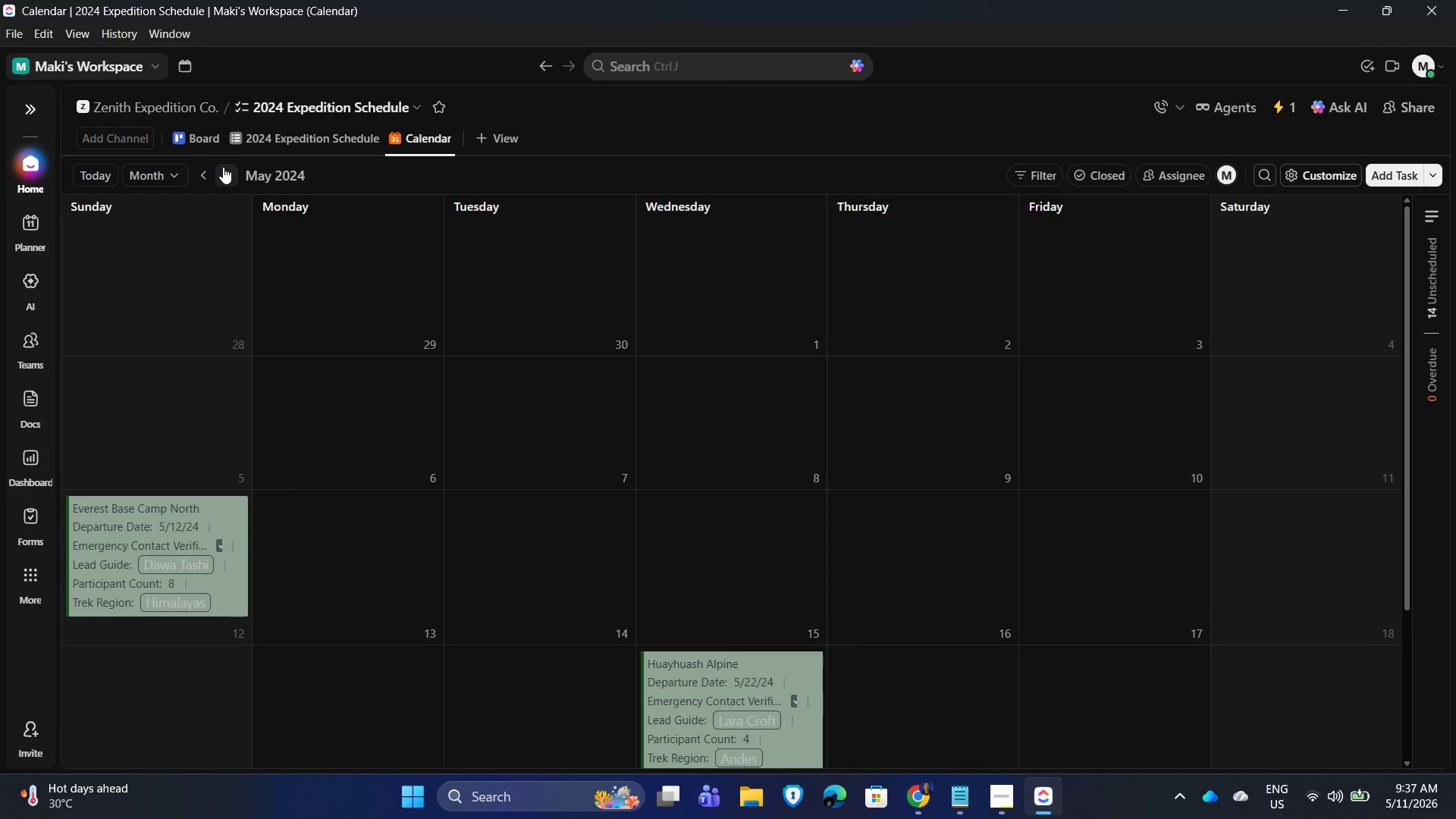 
left_click([223, 167])
 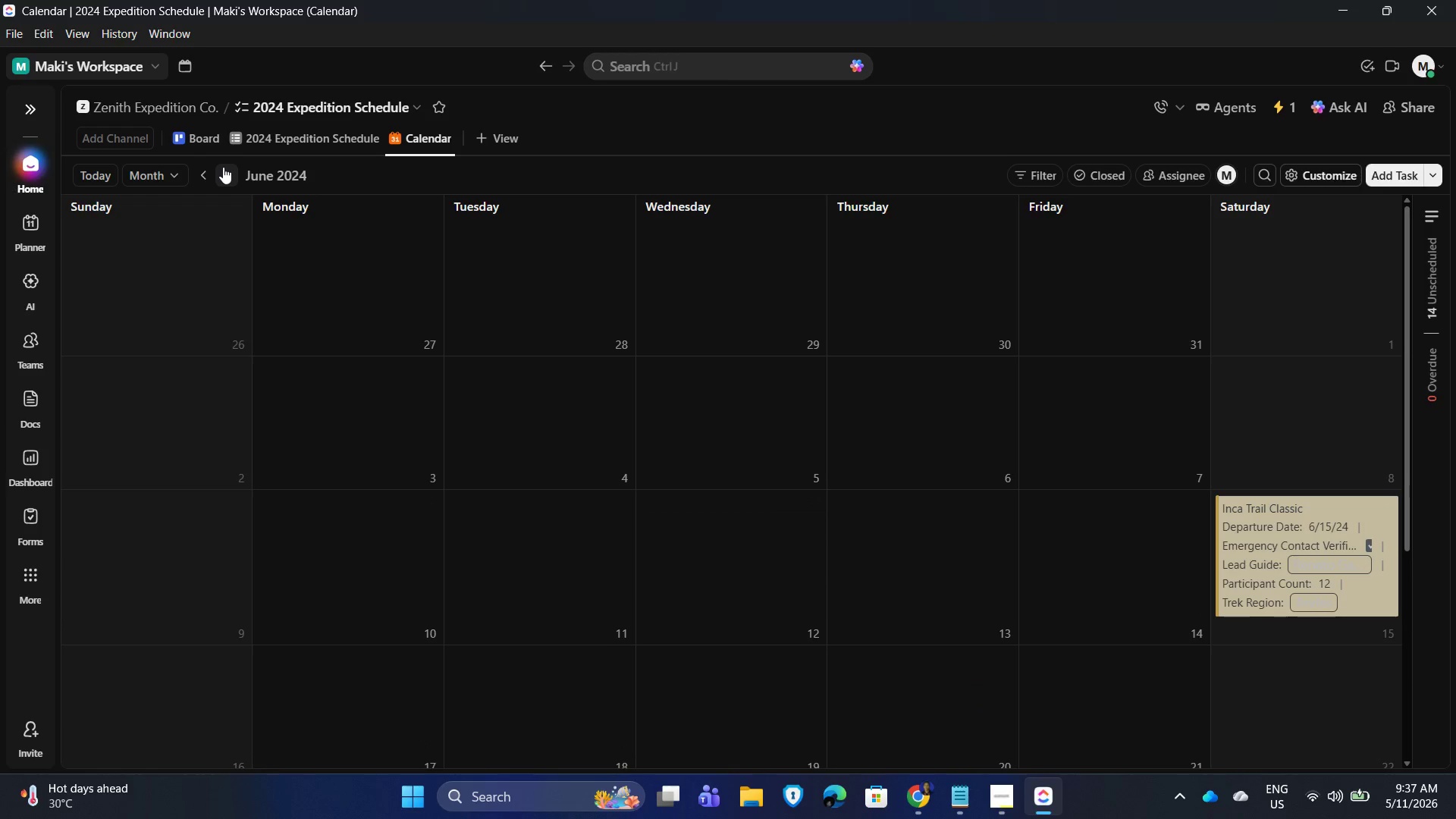 
left_click([223, 167])
 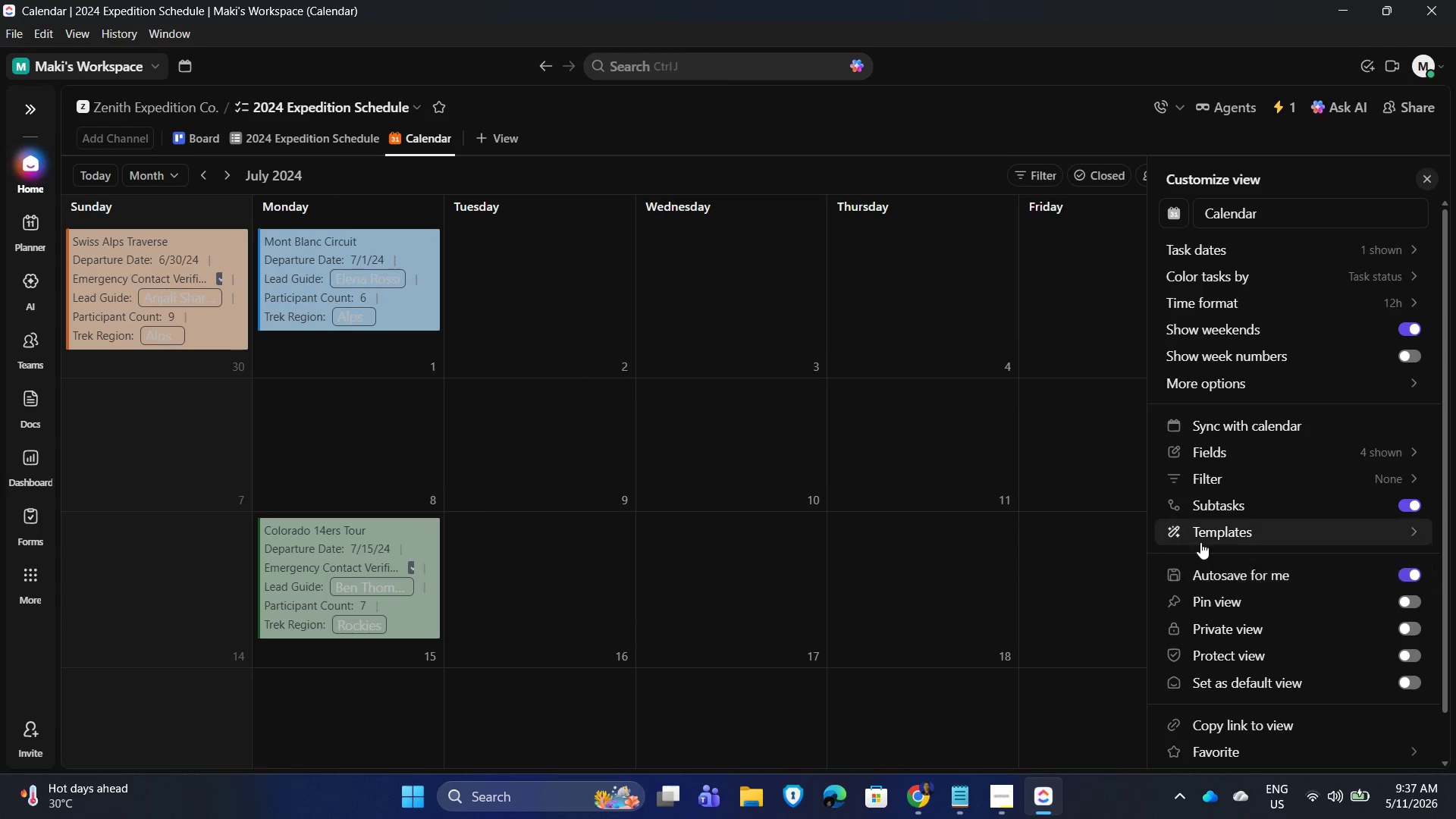 
left_click([1256, 391])
 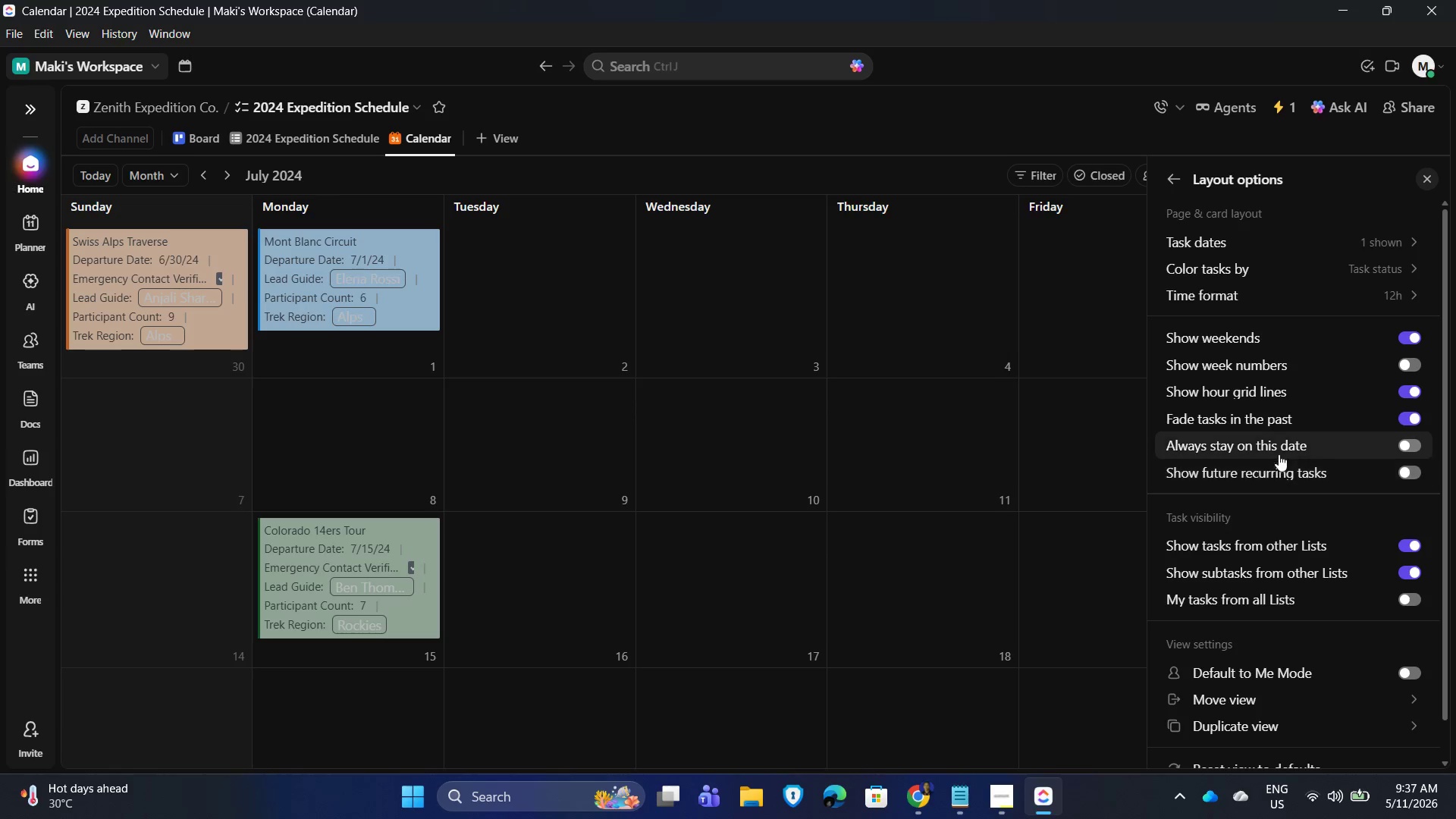 
left_click([1281, 445])
 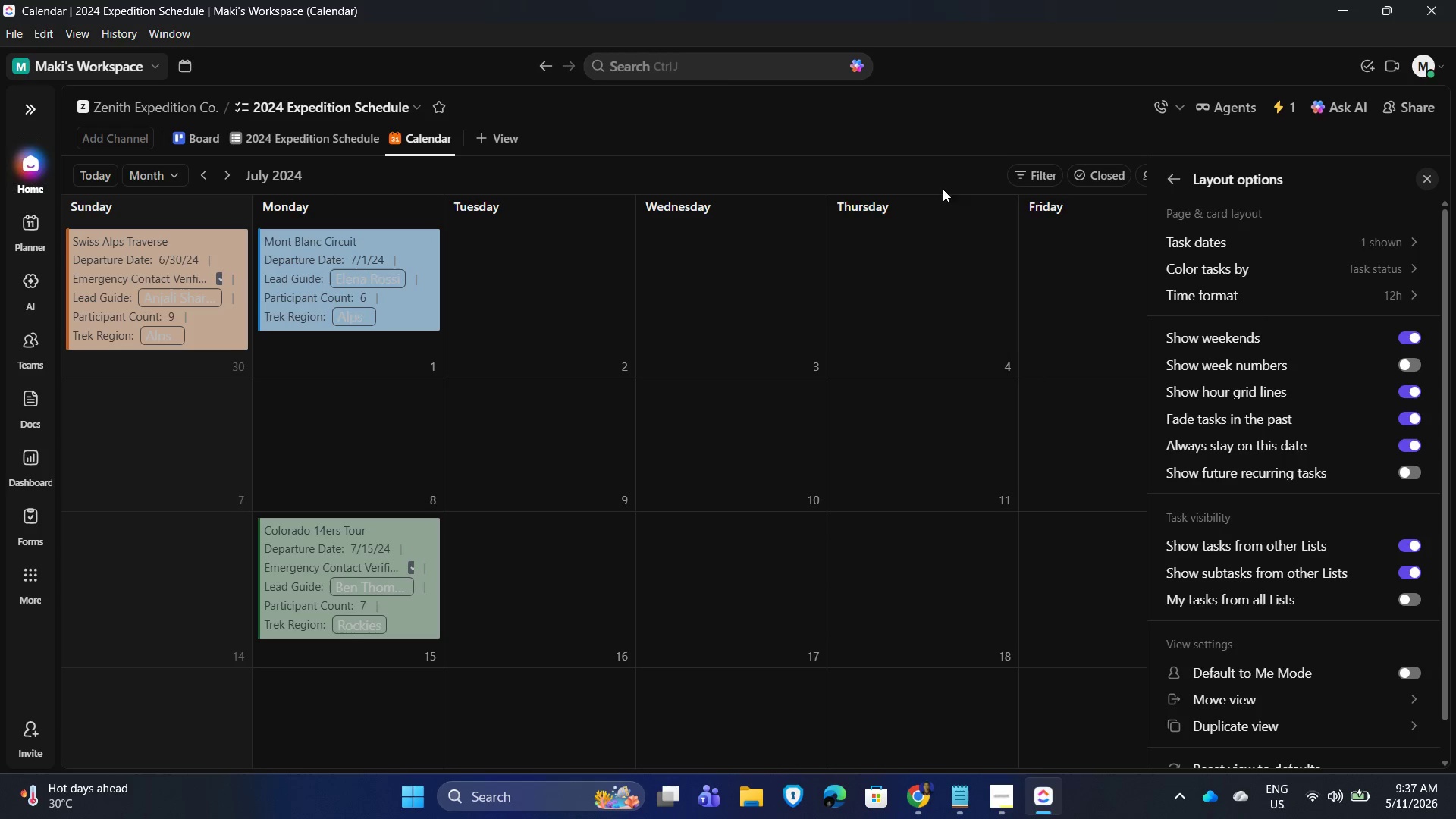 
left_click([859, 121])
 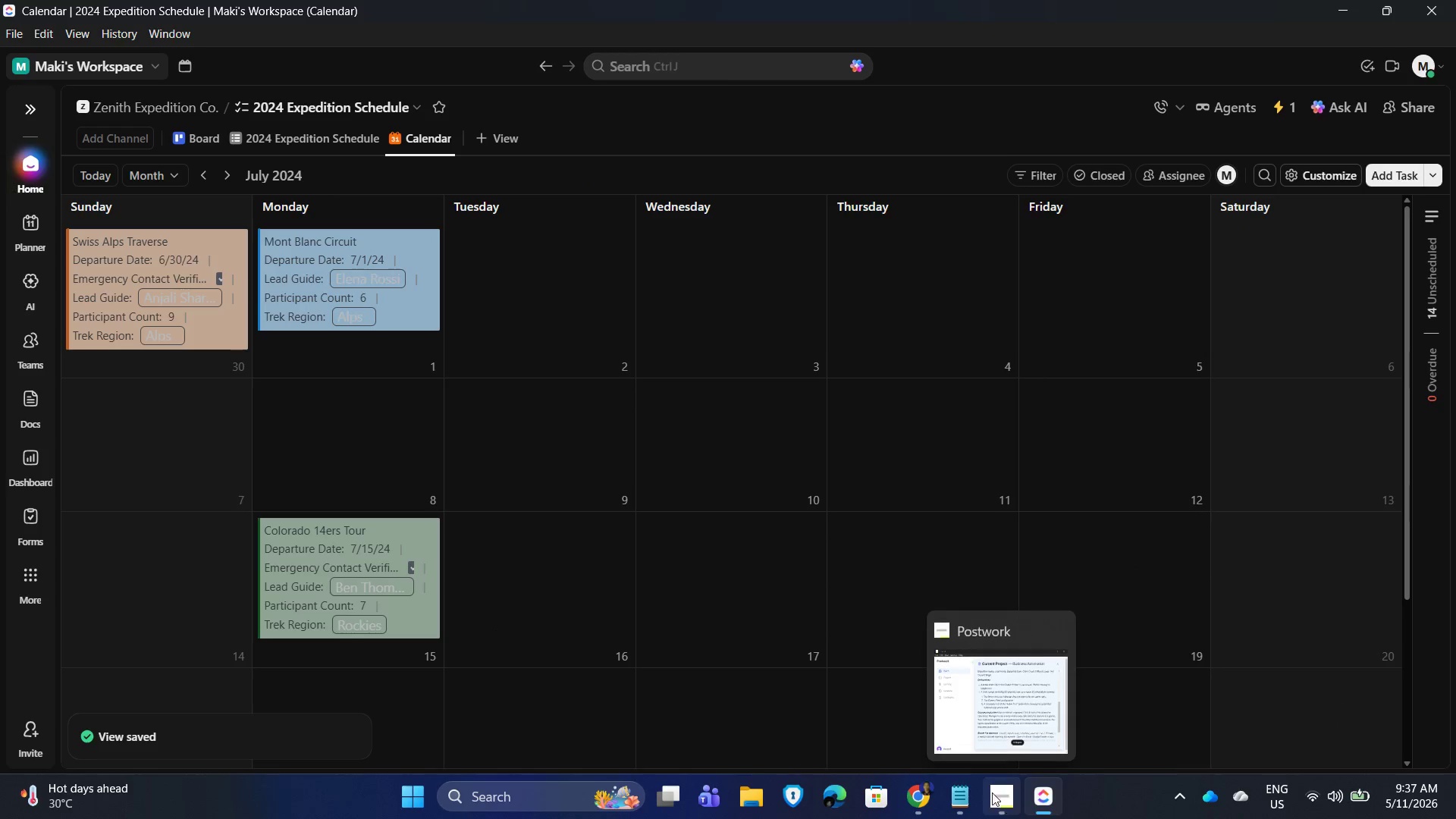 
left_click([1003, 805])